 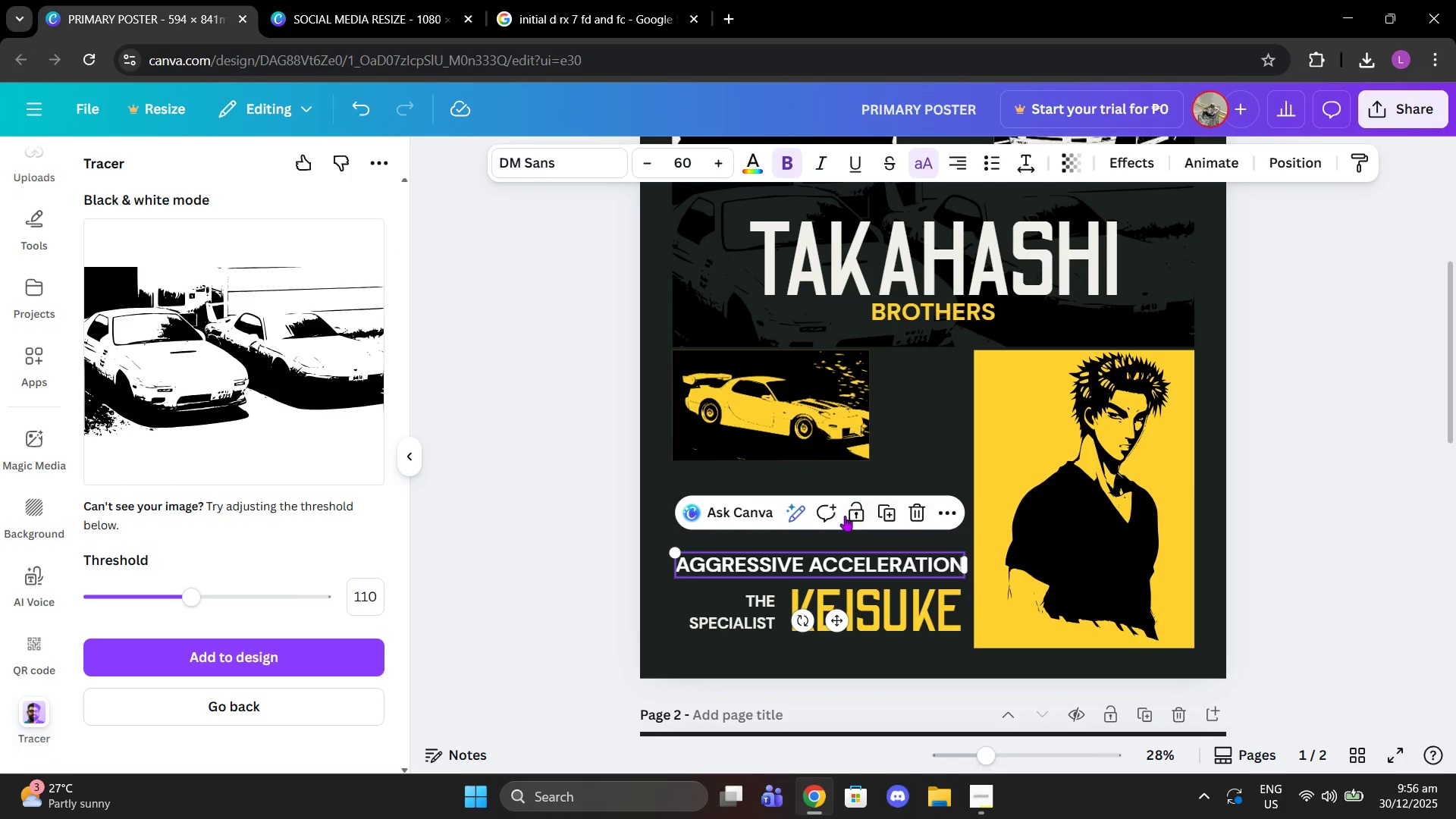 
left_click([880, 512])
 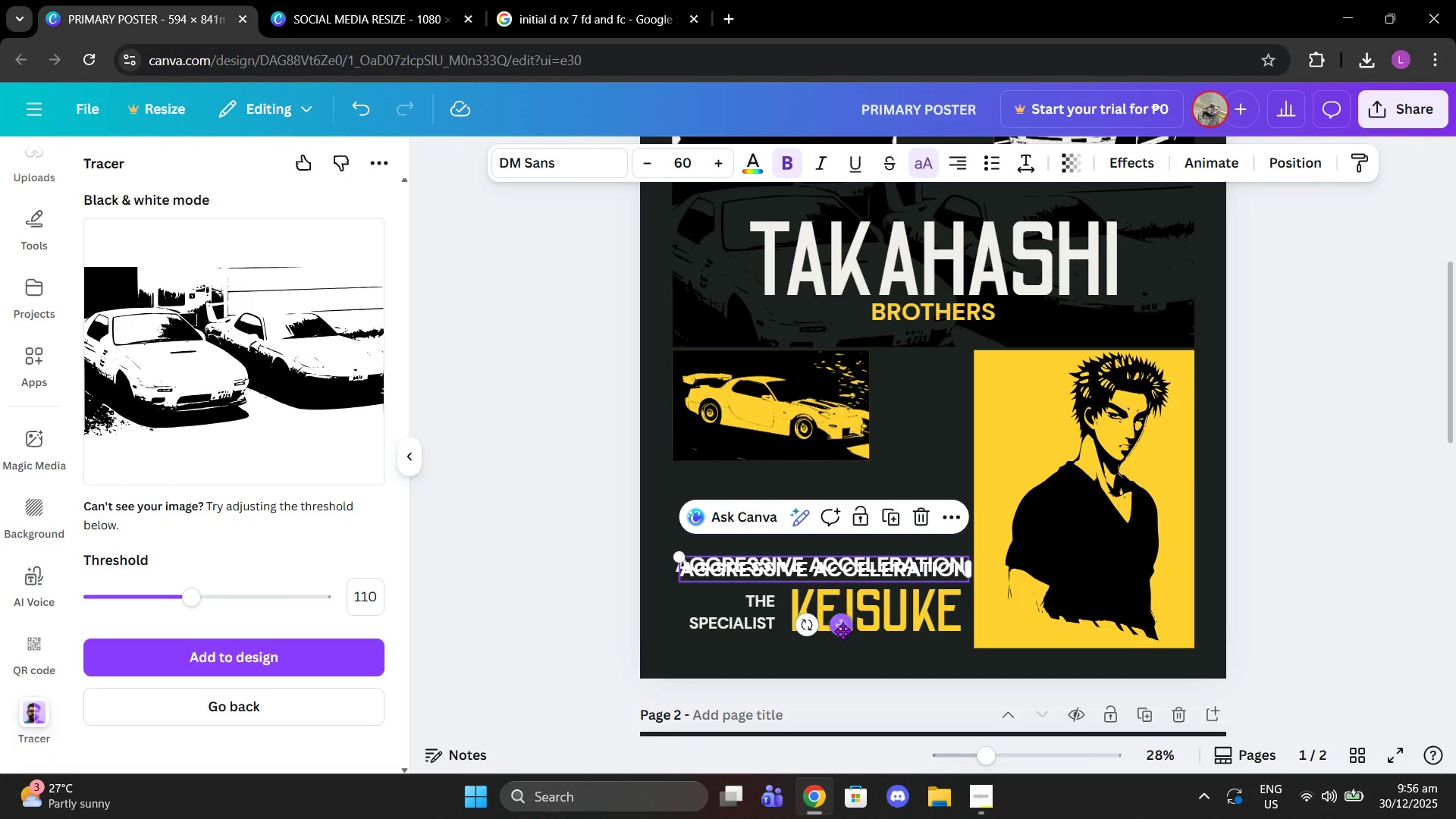 
left_click_drag(start_coordinate=[839, 631], to_coordinate=[839, 601])
 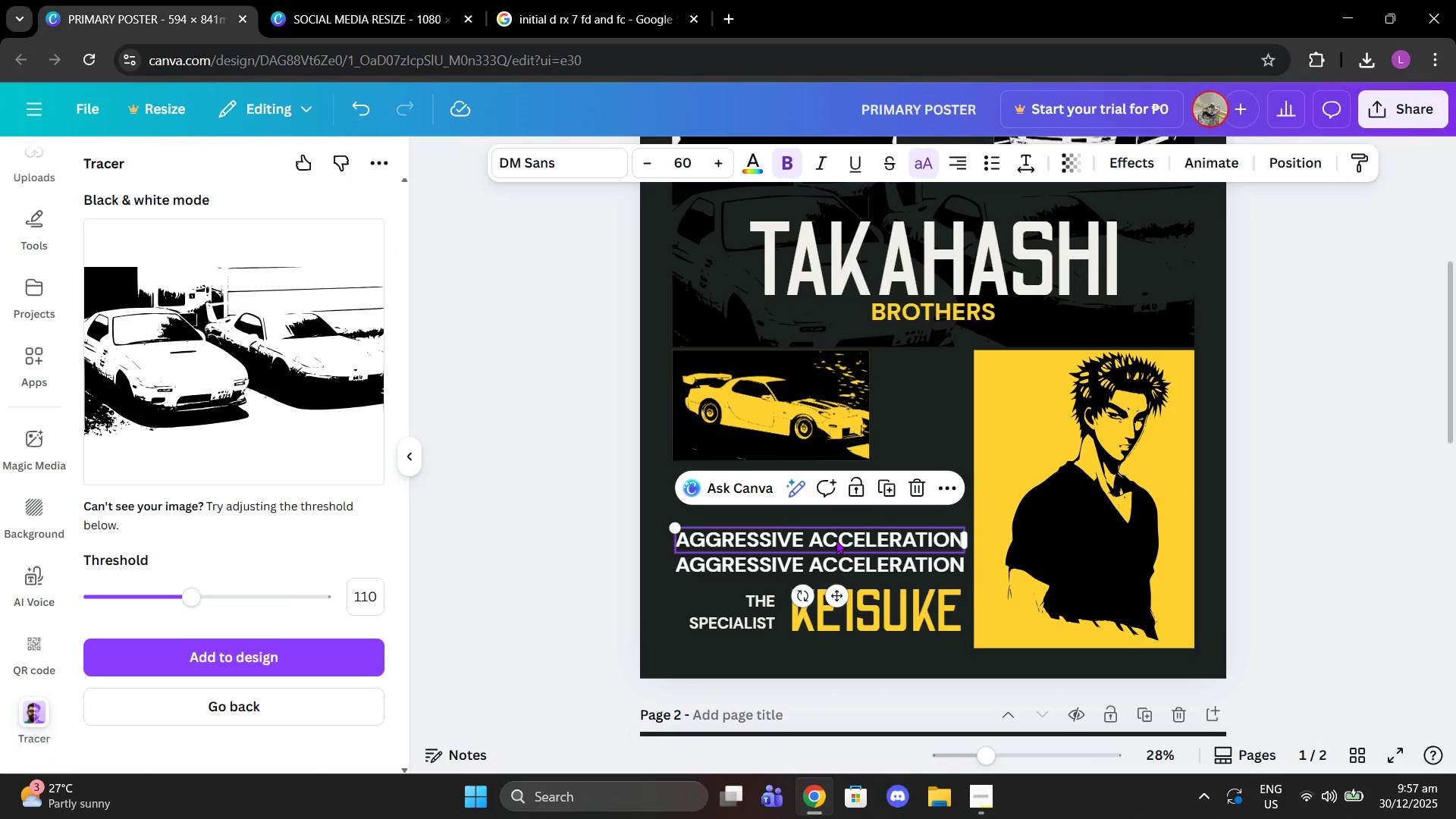 
left_click([836, 540])
 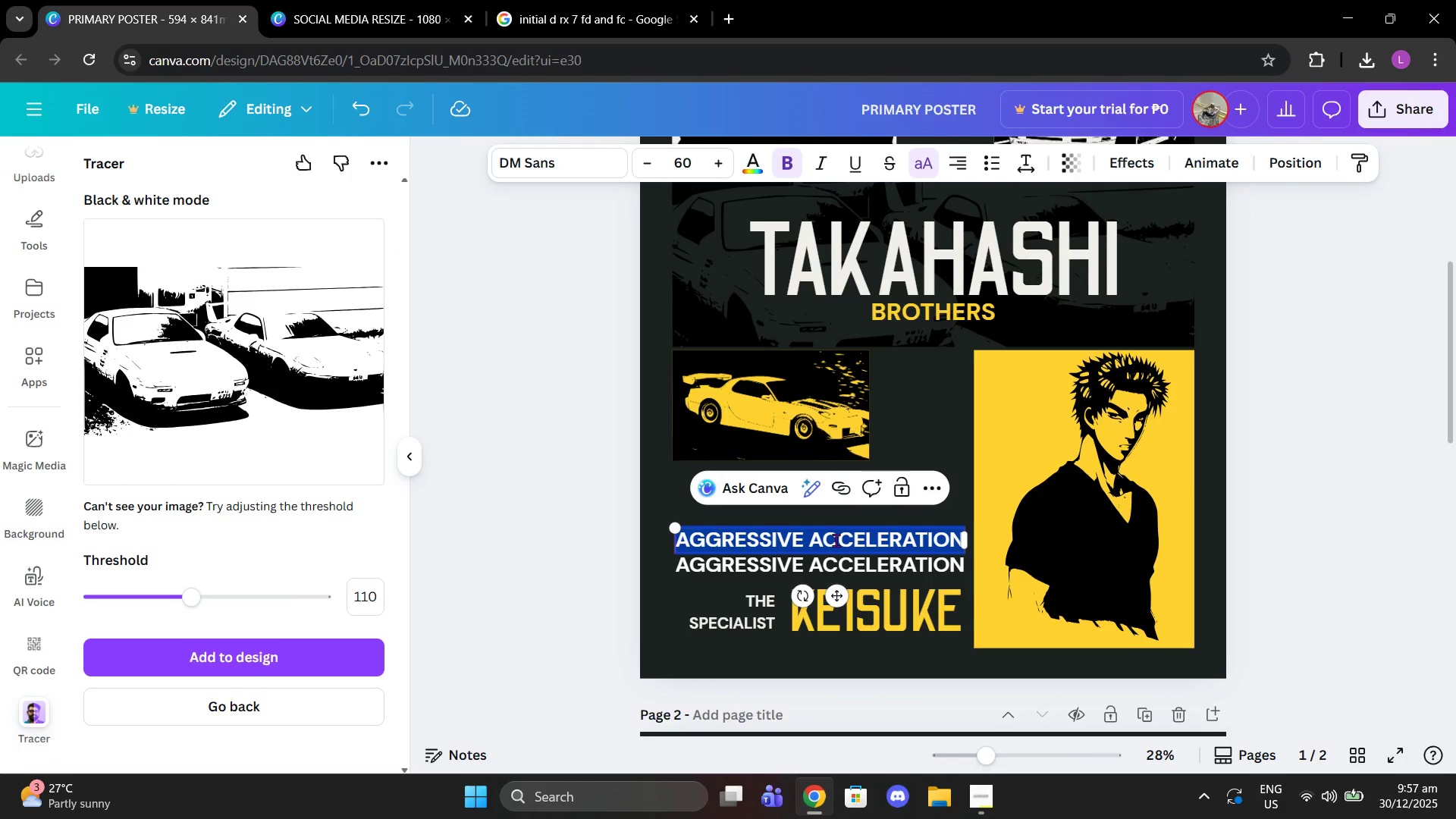 
key(Control+V)
 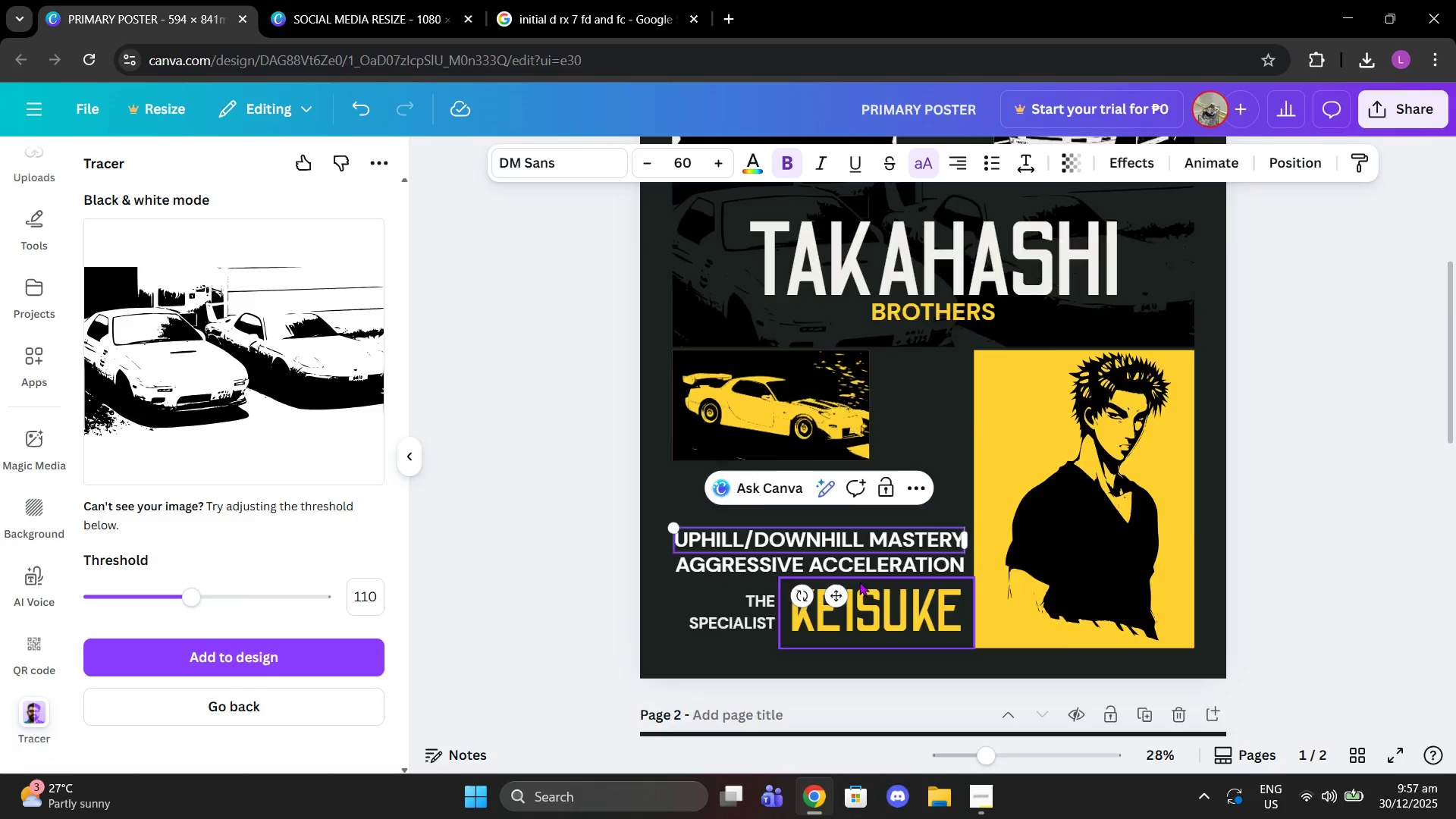 
scroll: coordinate [859, 582], scroll_direction: up, amount: 3.0
 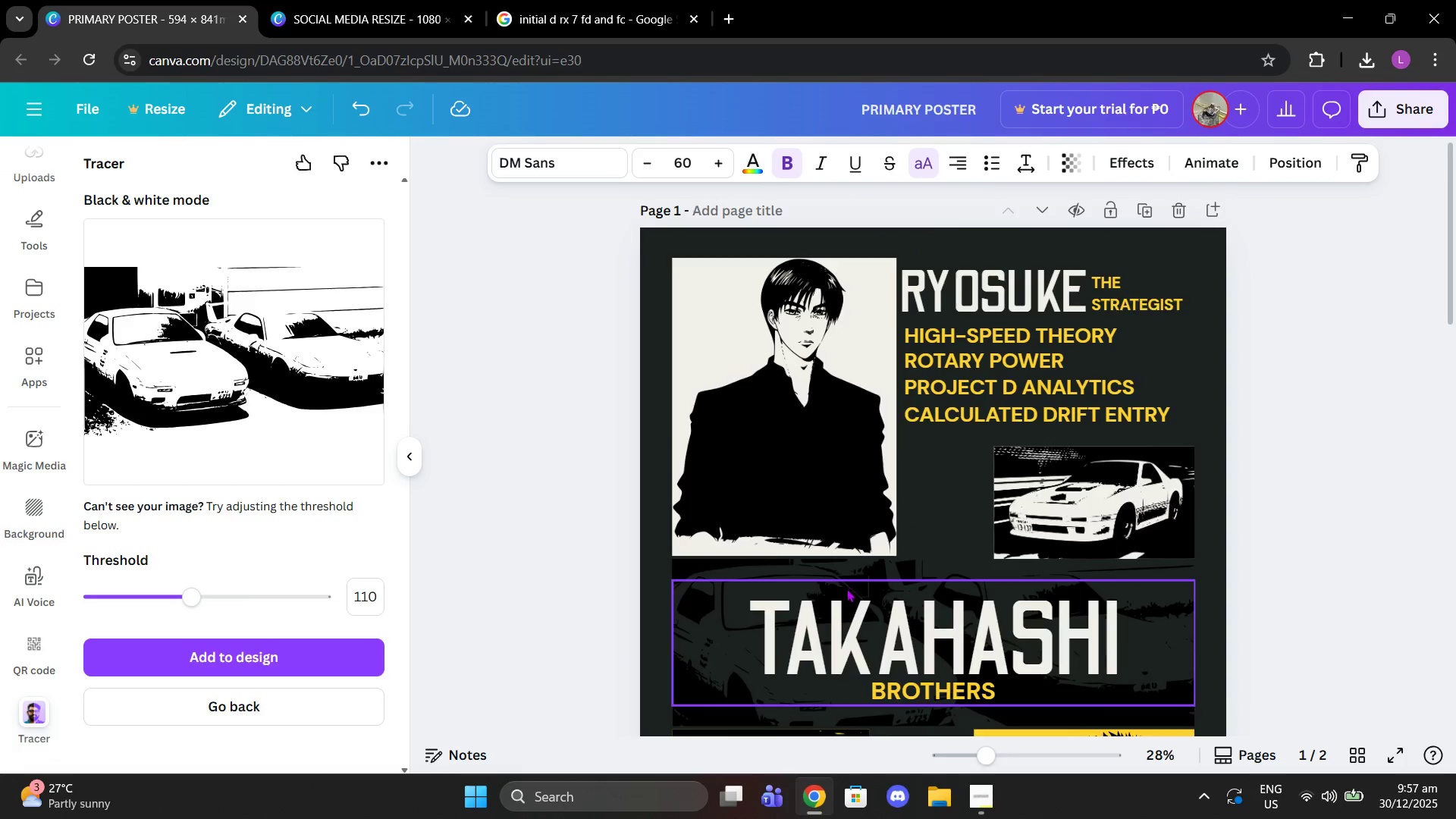 
scroll: coordinate [846, 591], scroll_direction: down, amount: 5.0
 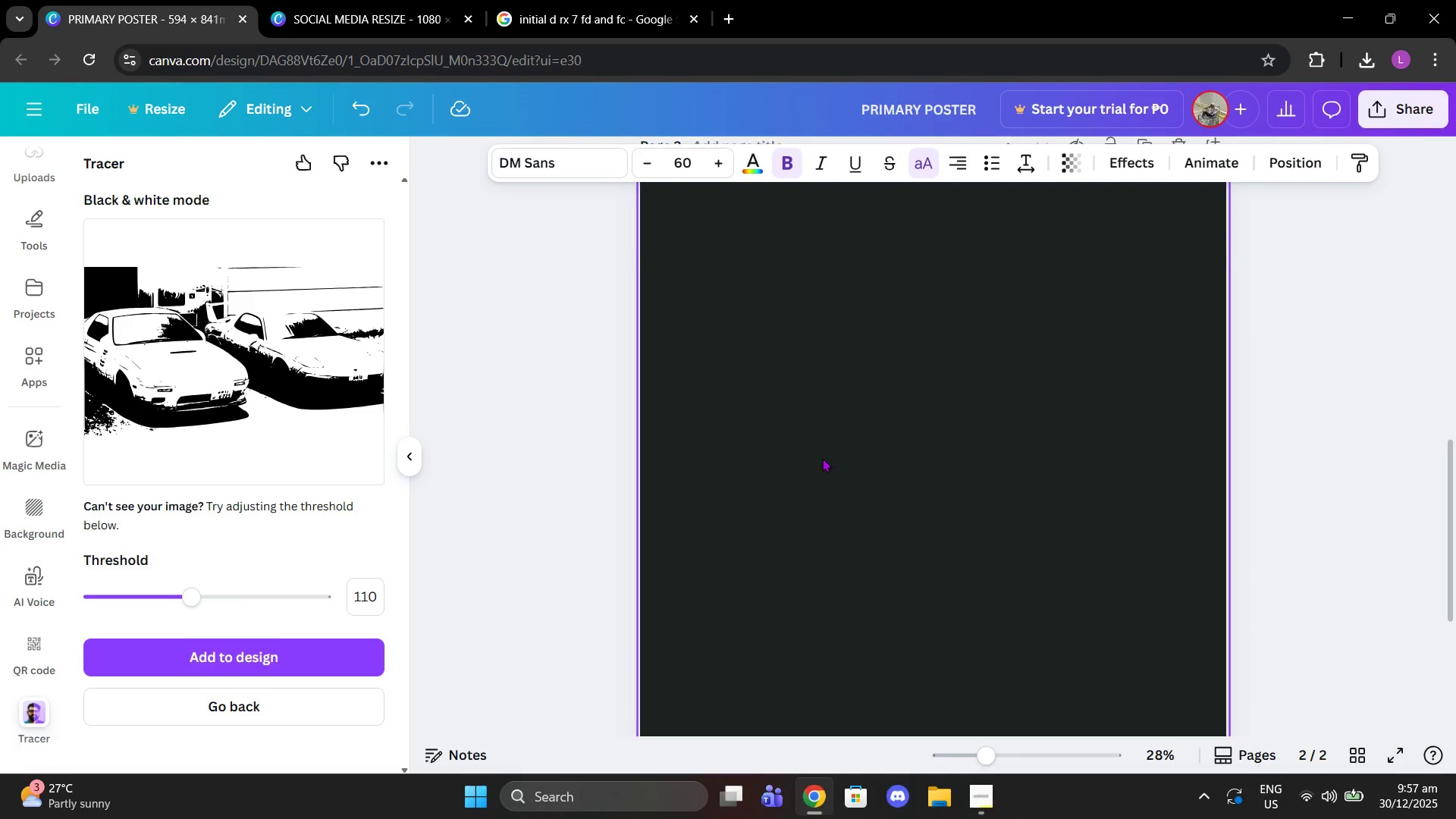 
scroll: coordinate [816, 457], scroll_direction: up, amount: 6.0
 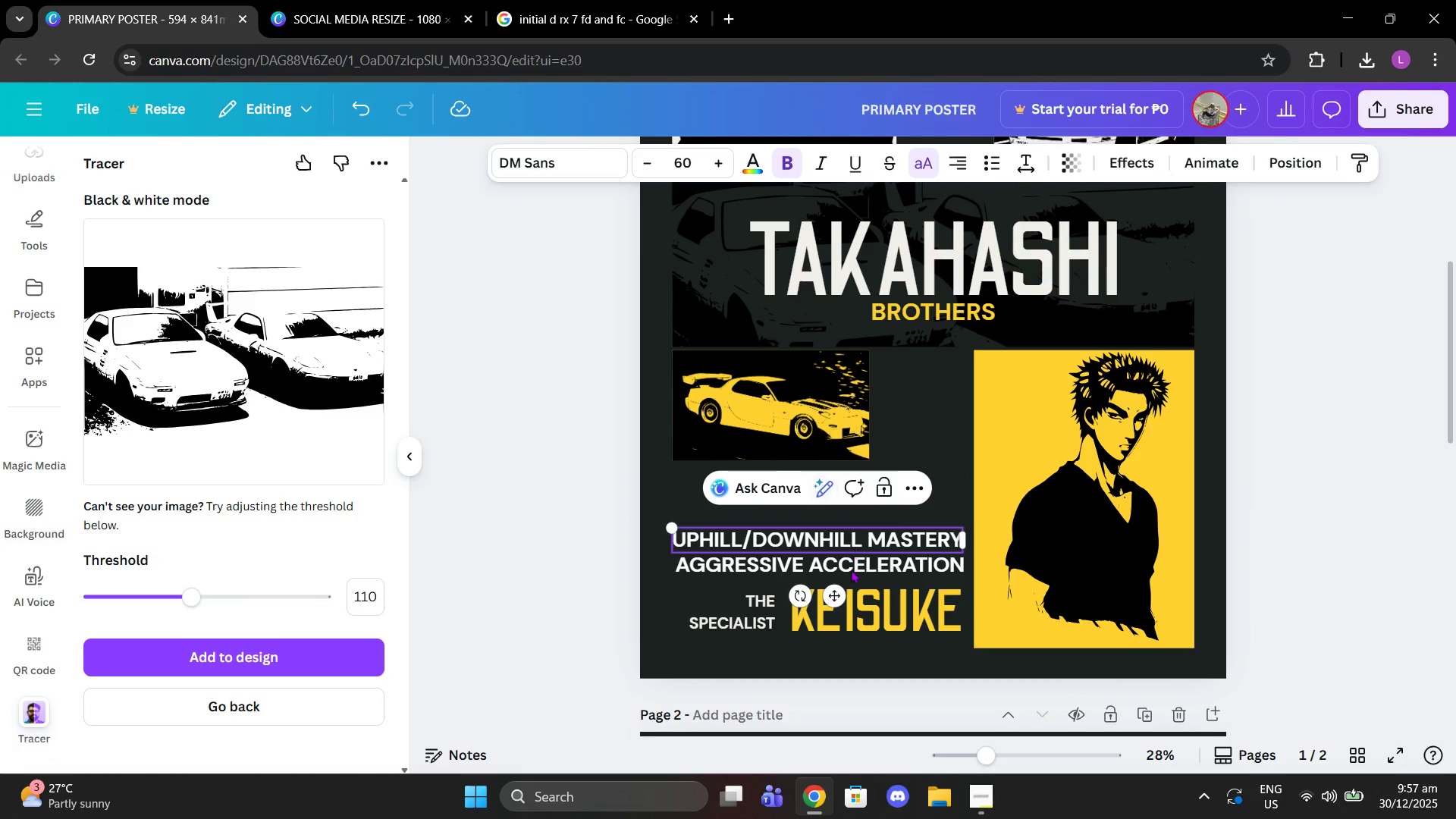 
wait(5.68)
 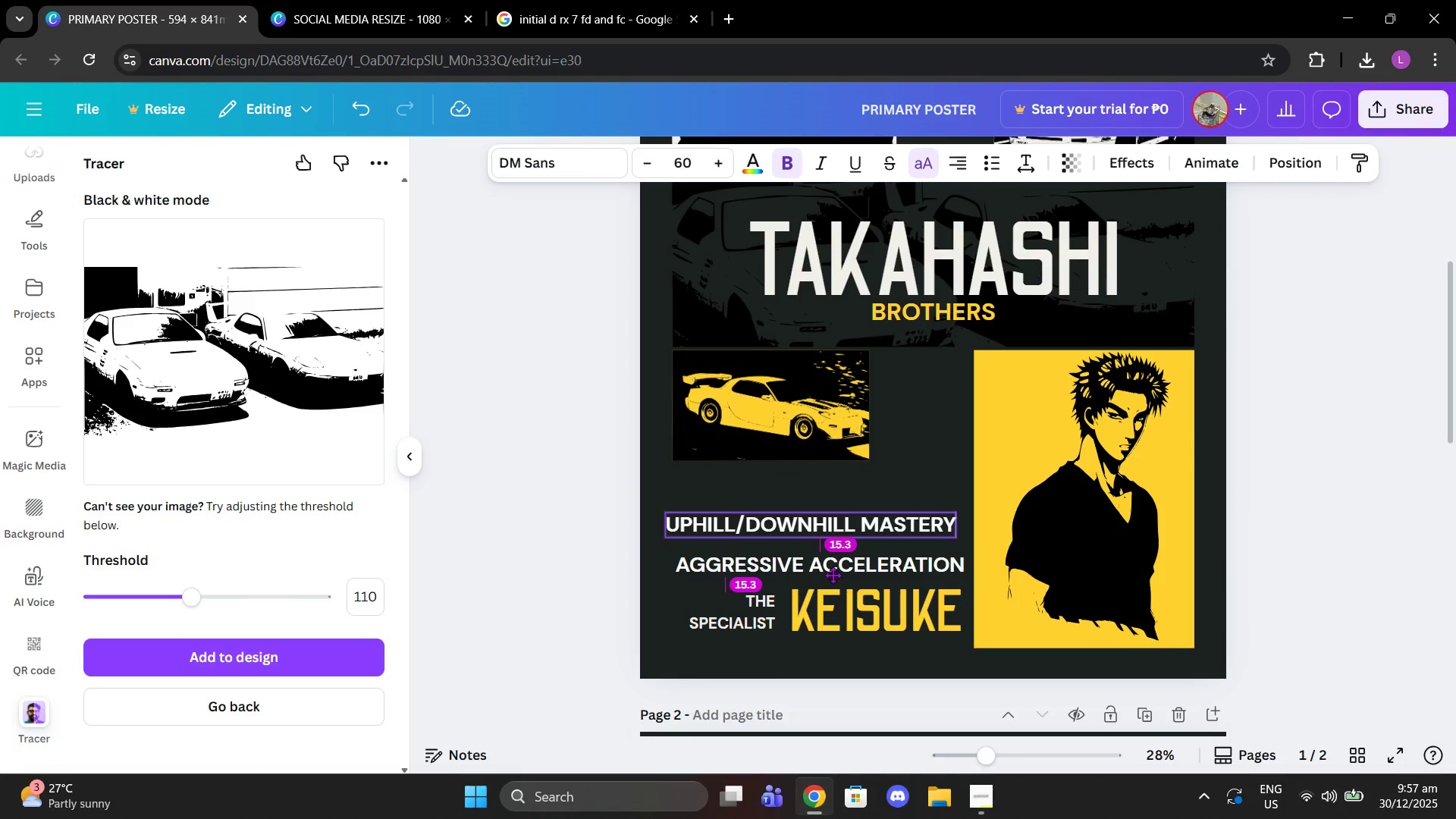 
left_click([707, 537])
 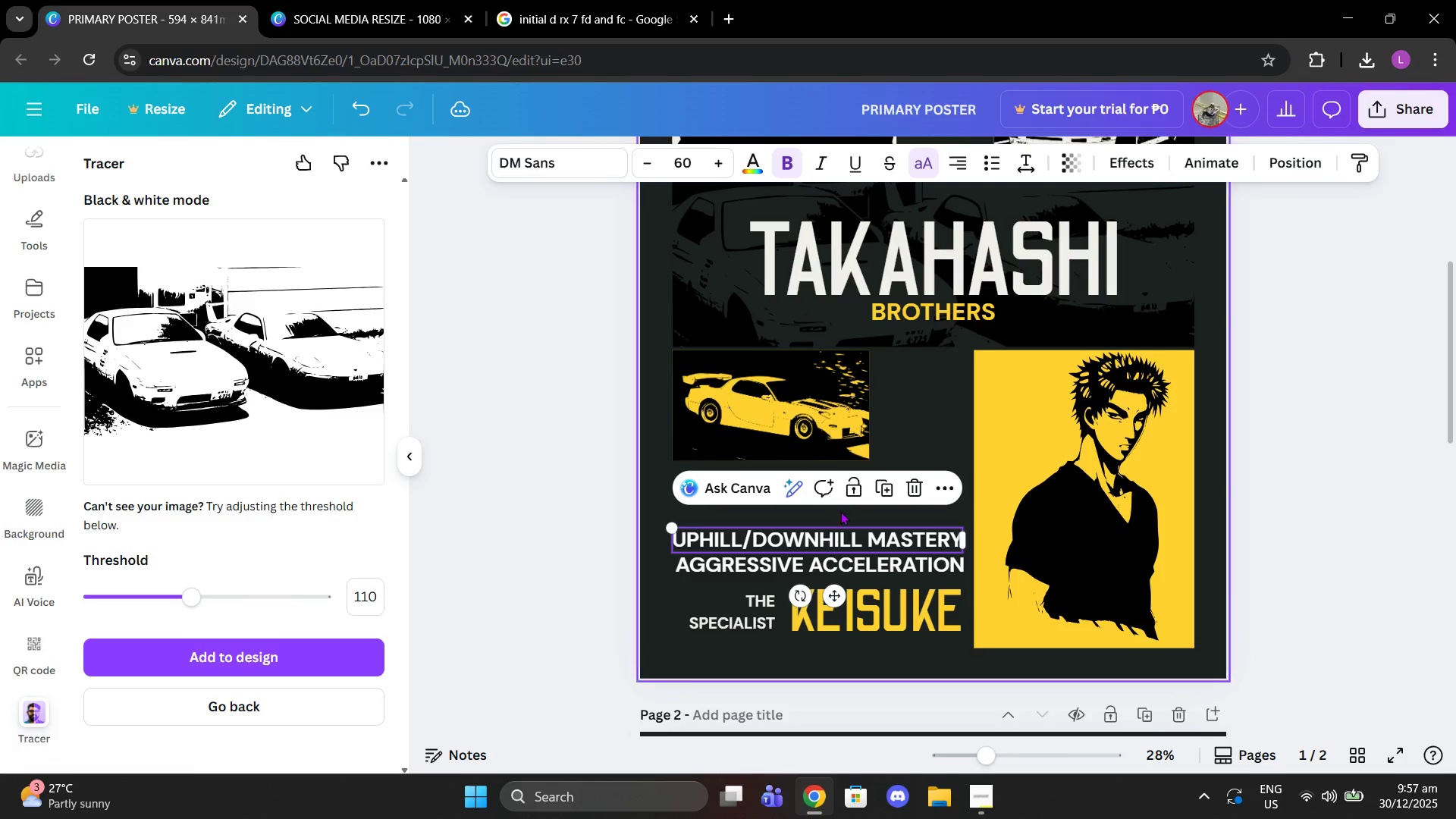 
left_click([1291, 511])
 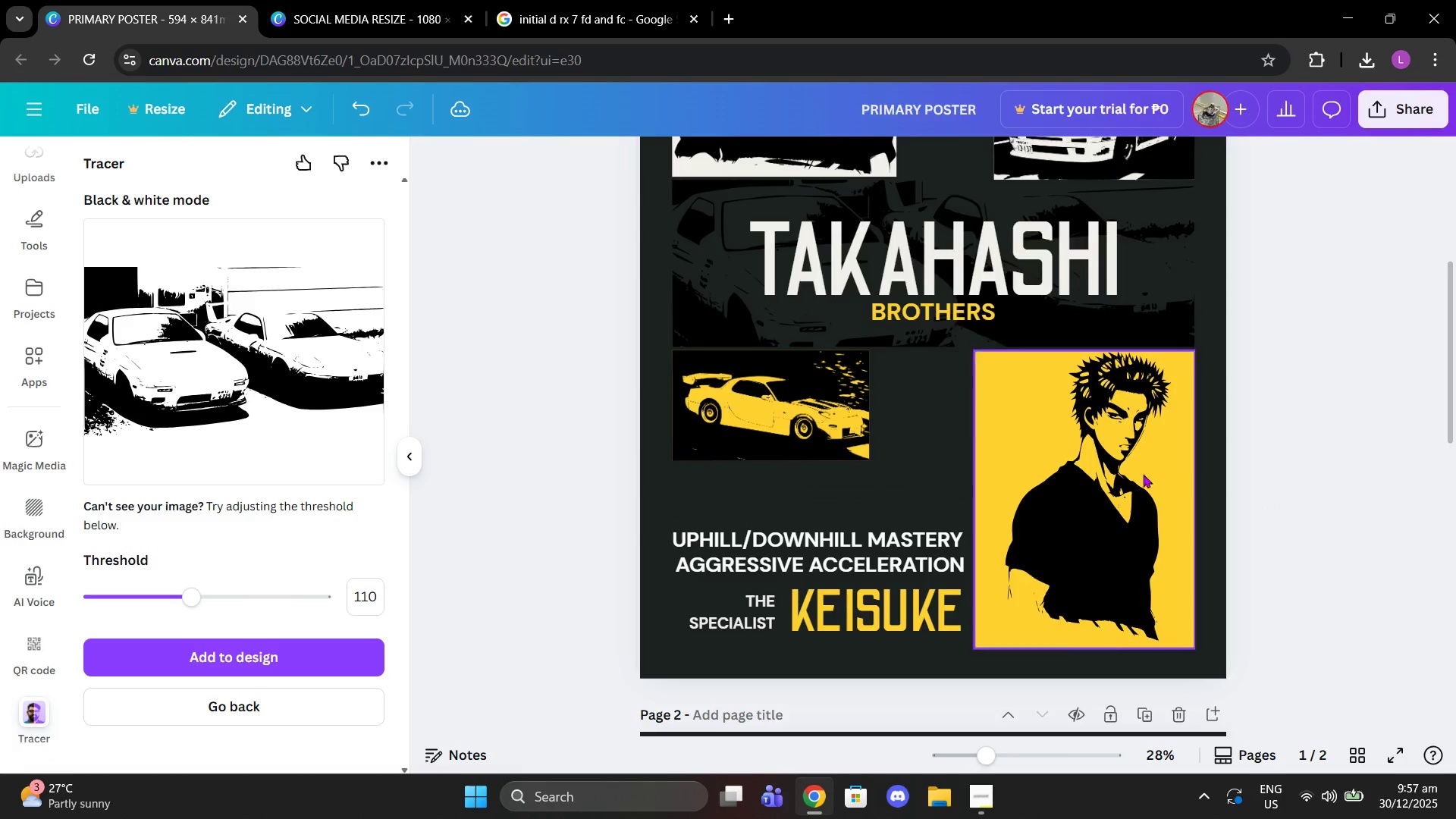 
scroll: coordinate [1142, 472], scroll_direction: up, amount: 2.0
 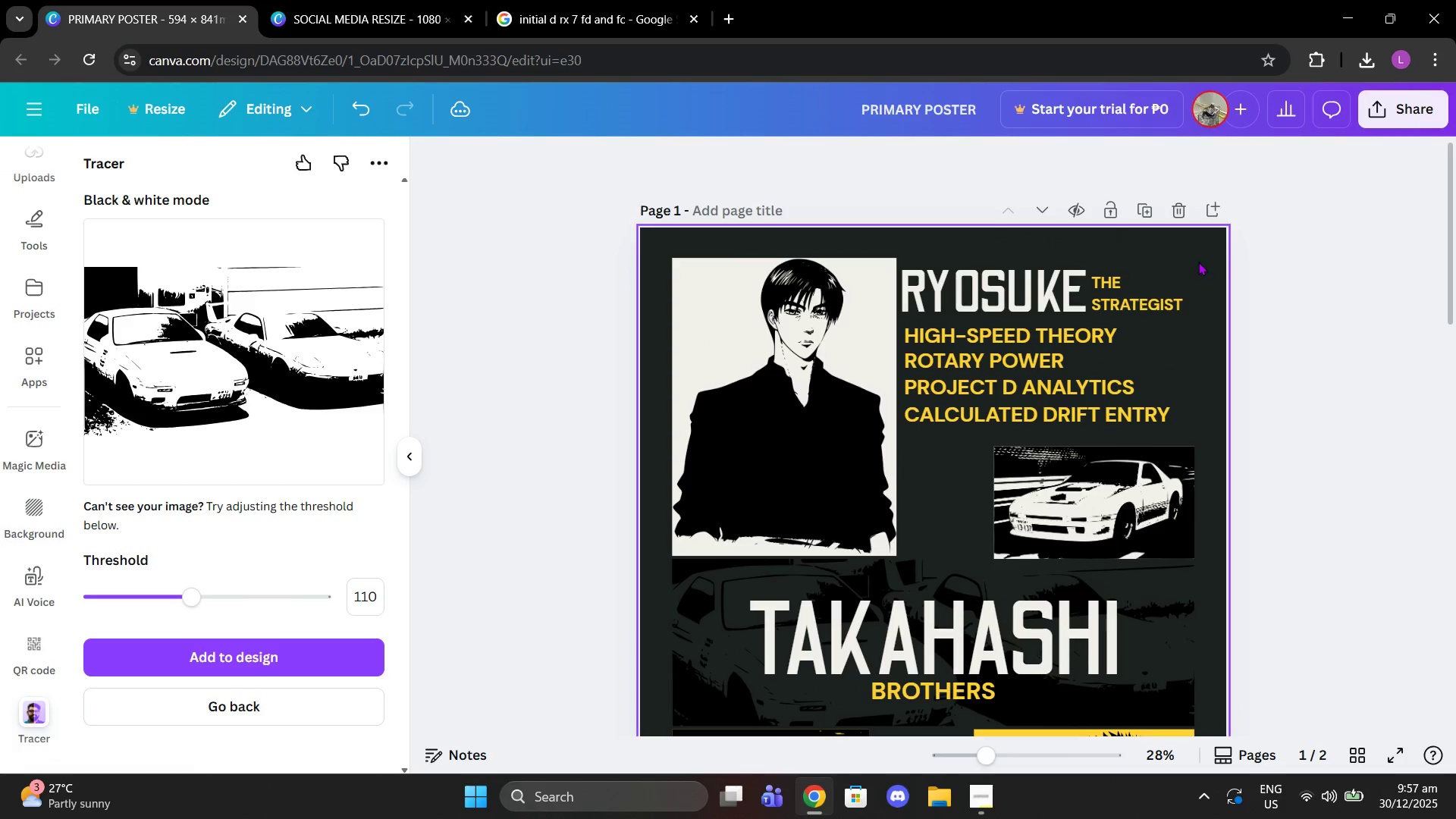 
left_click([1198, 259])
 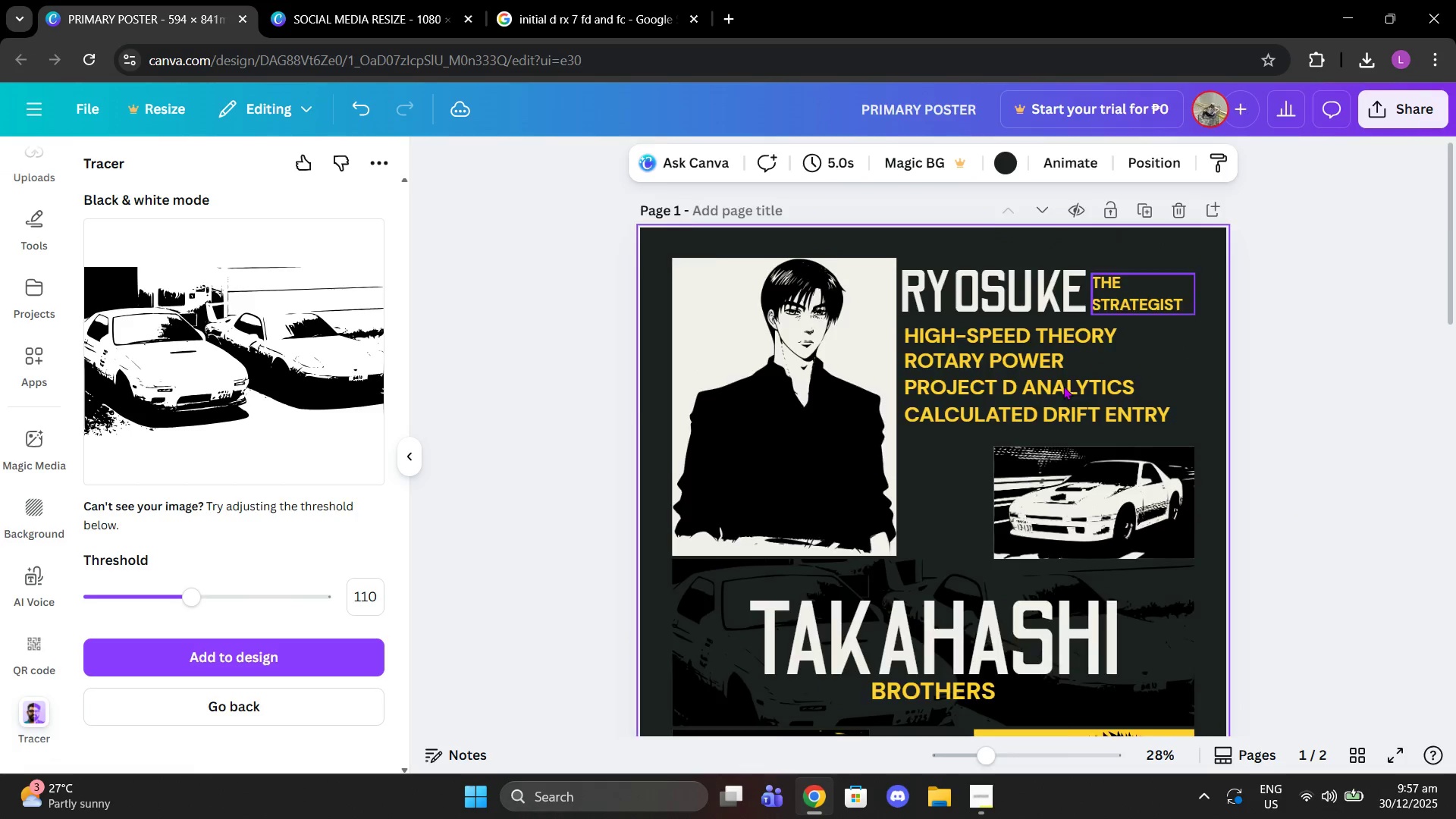 
scroll: coordinate [1049, 395], scroll_direction: down, amount: 3.0
 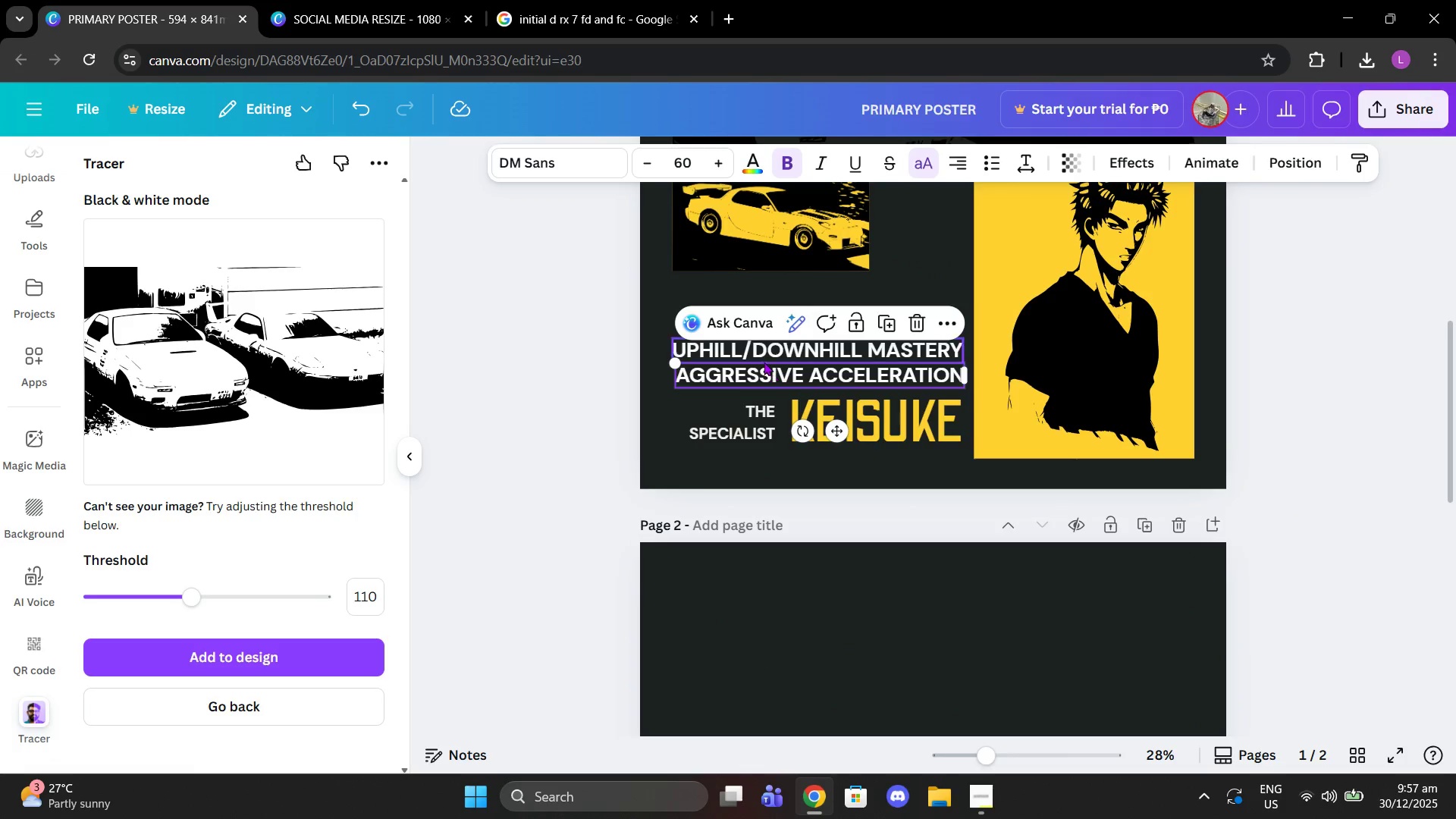 
double_click([764, 362])
 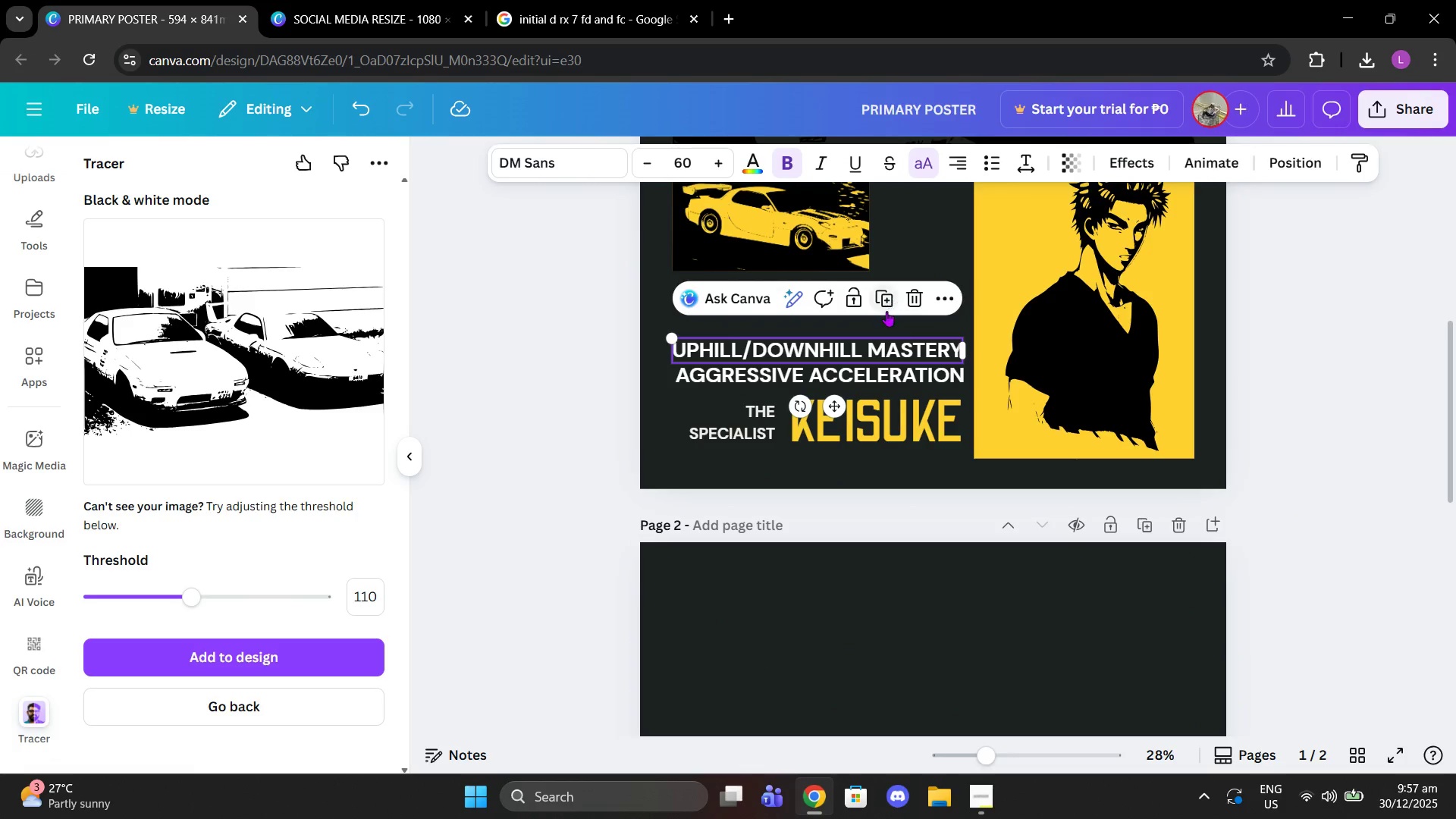 
left_click([880, 307])
 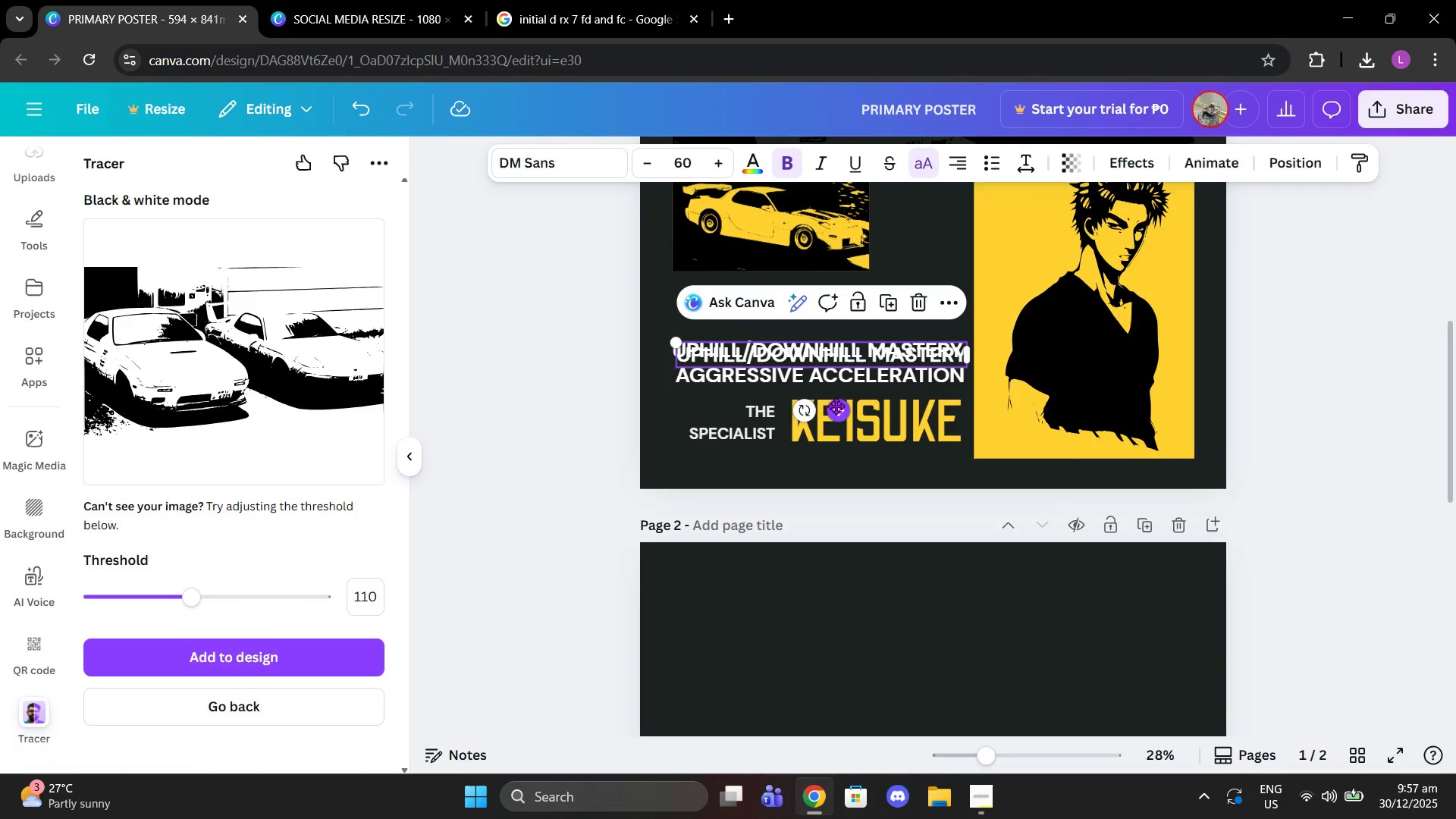 
left_click_drag(start_coordinate=[836, 406], to_coordinate=[831, 376])
 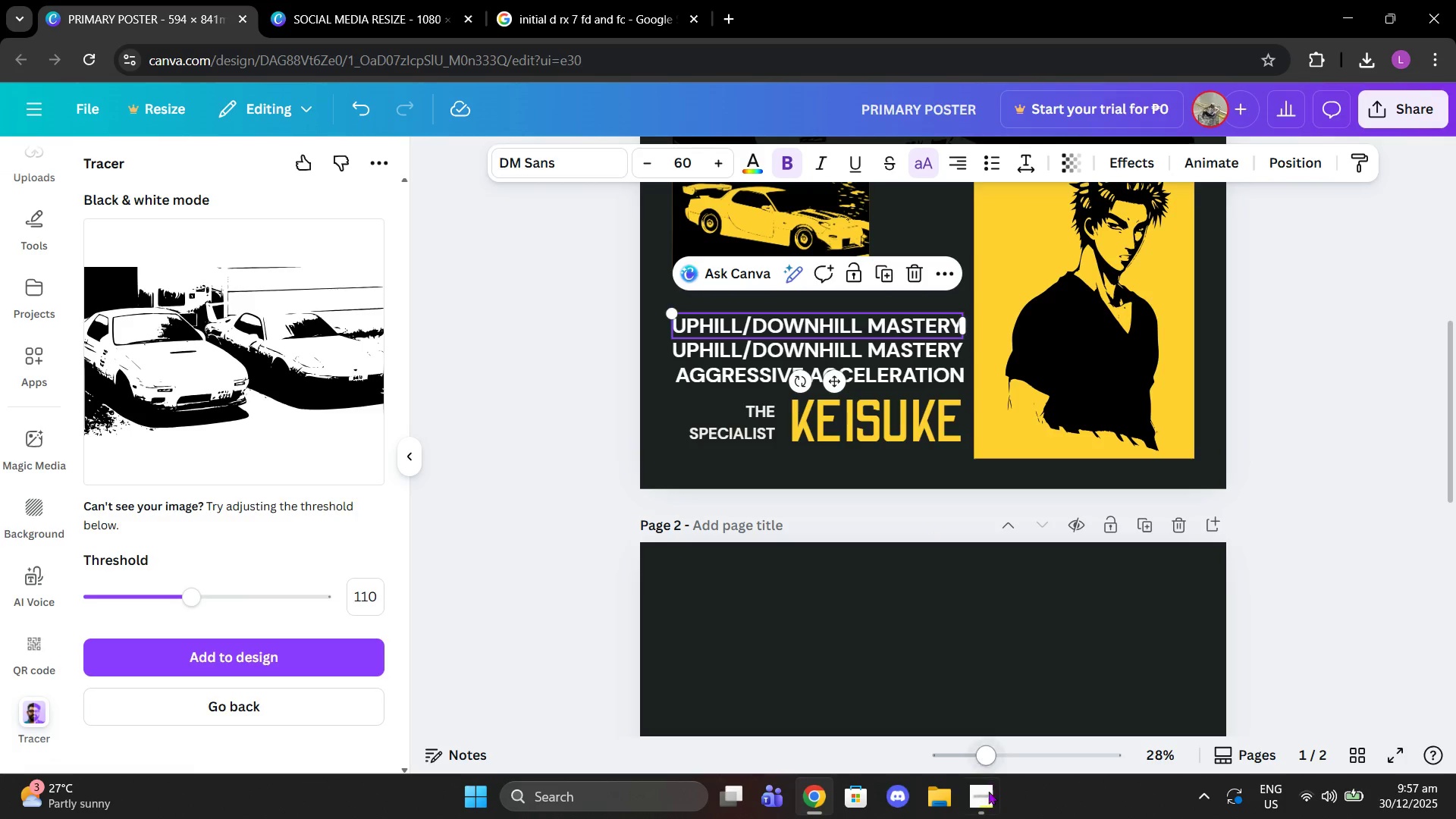 
left_click([990, 802])